 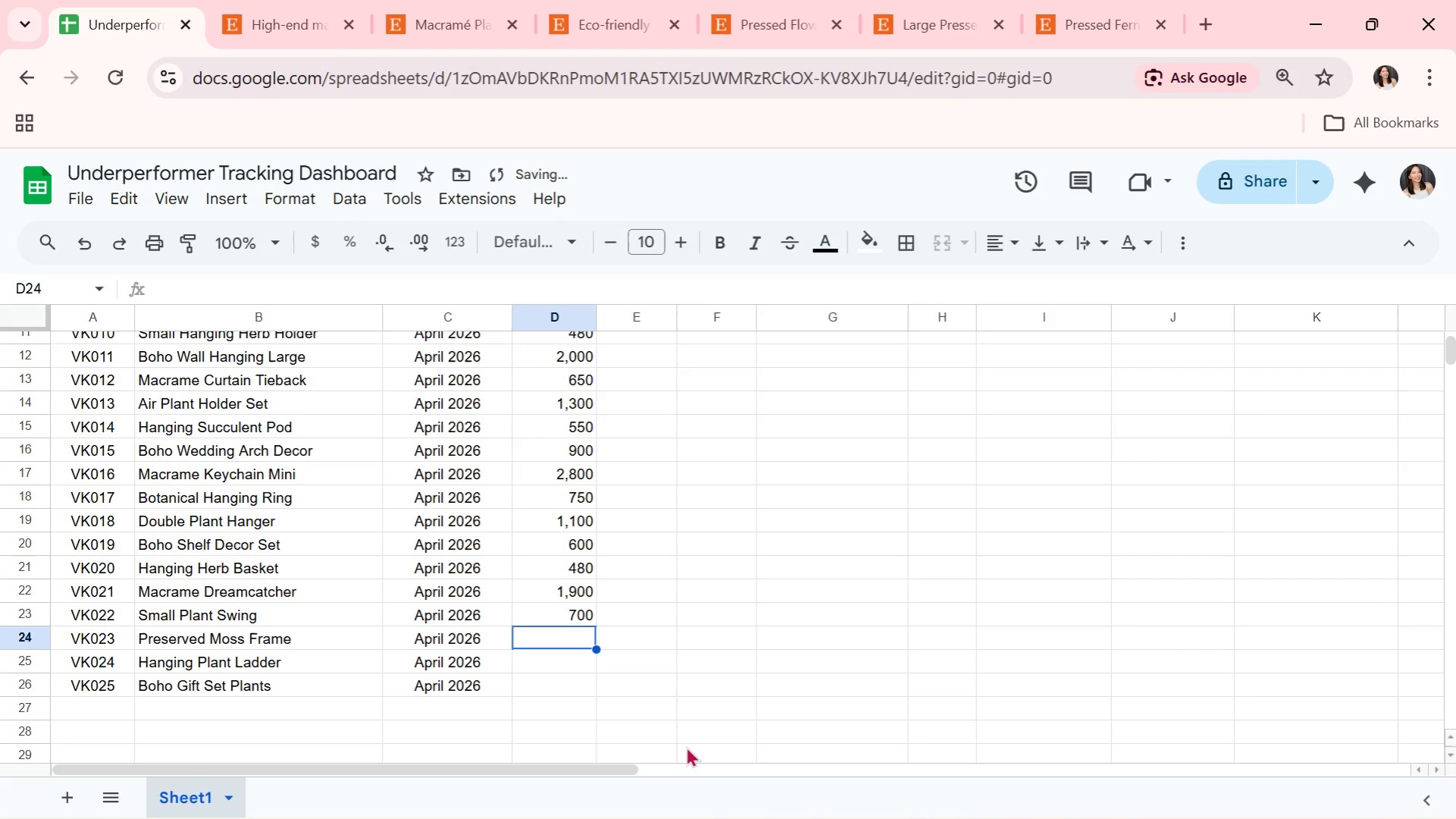 
type(650)
 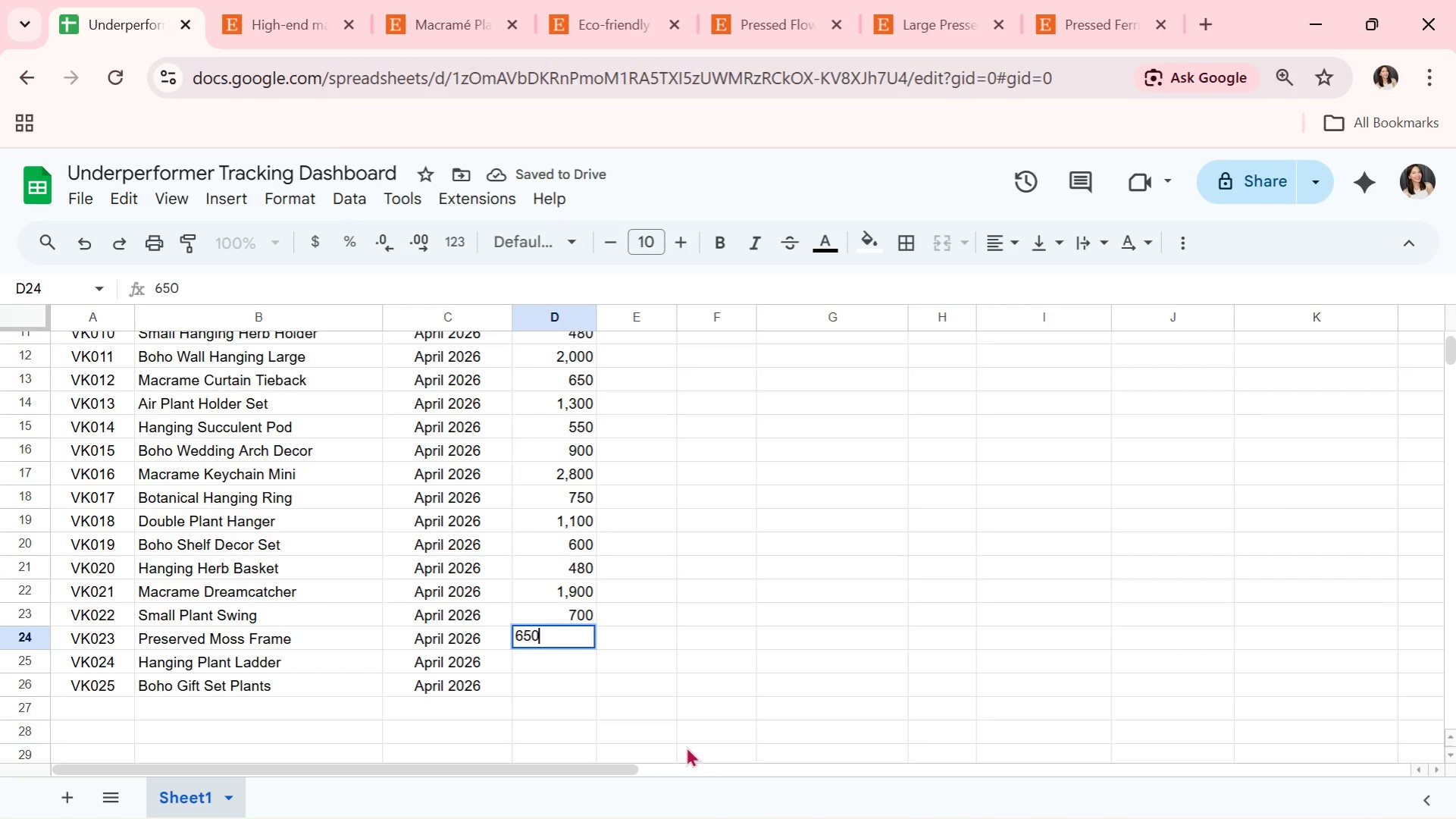 
key(Enter)
 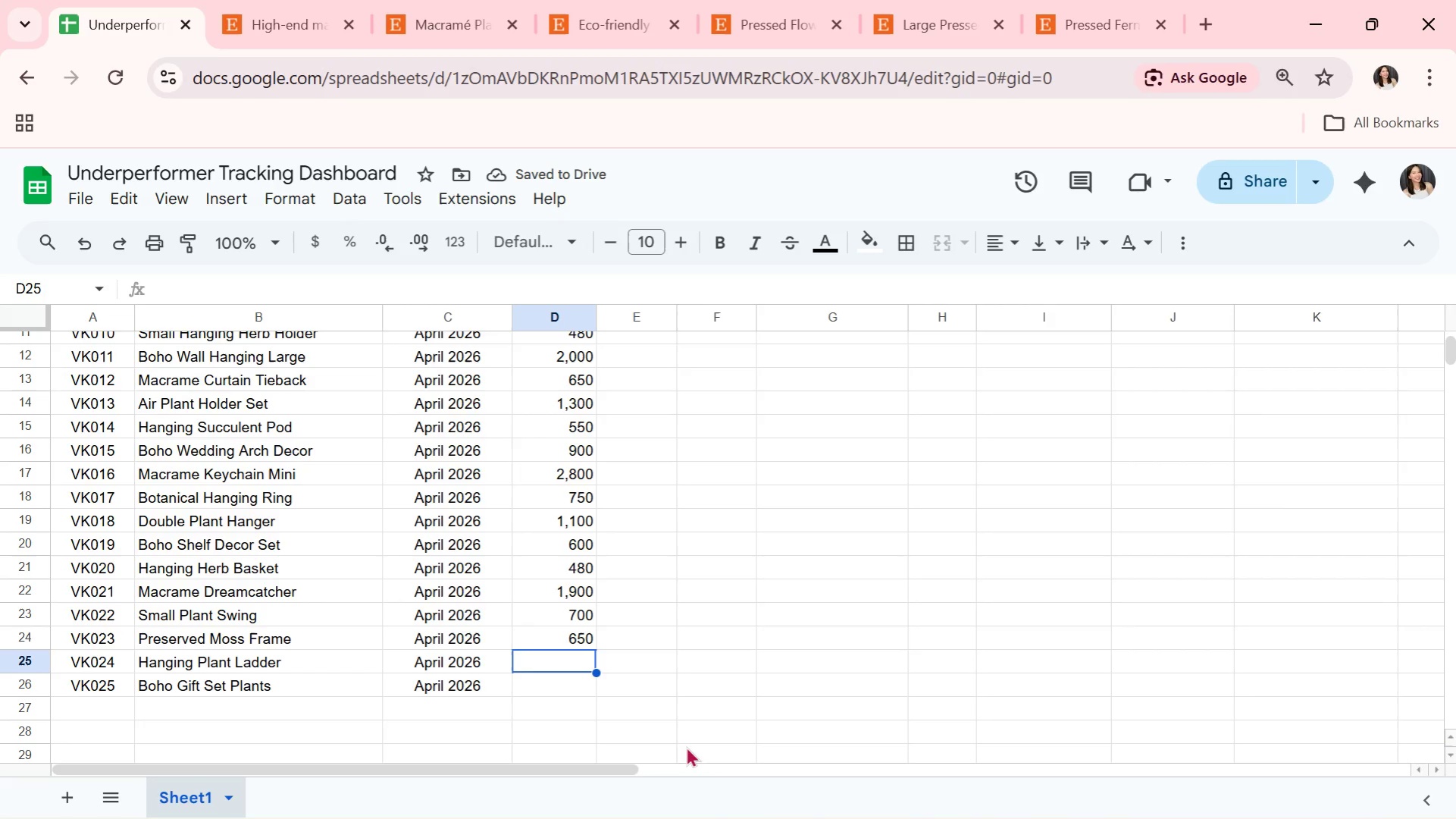 
type(820)
 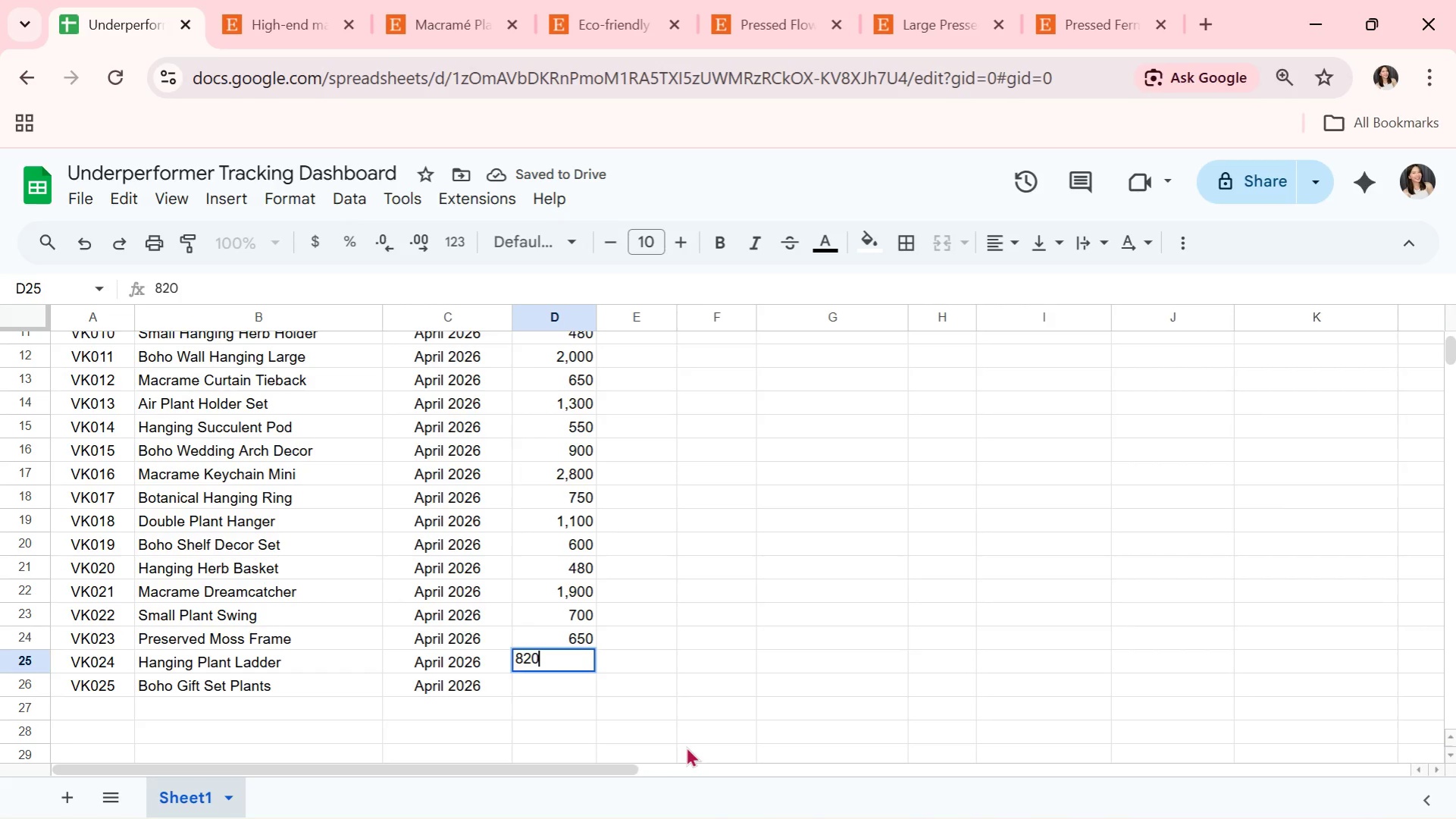 
key(Enter)
 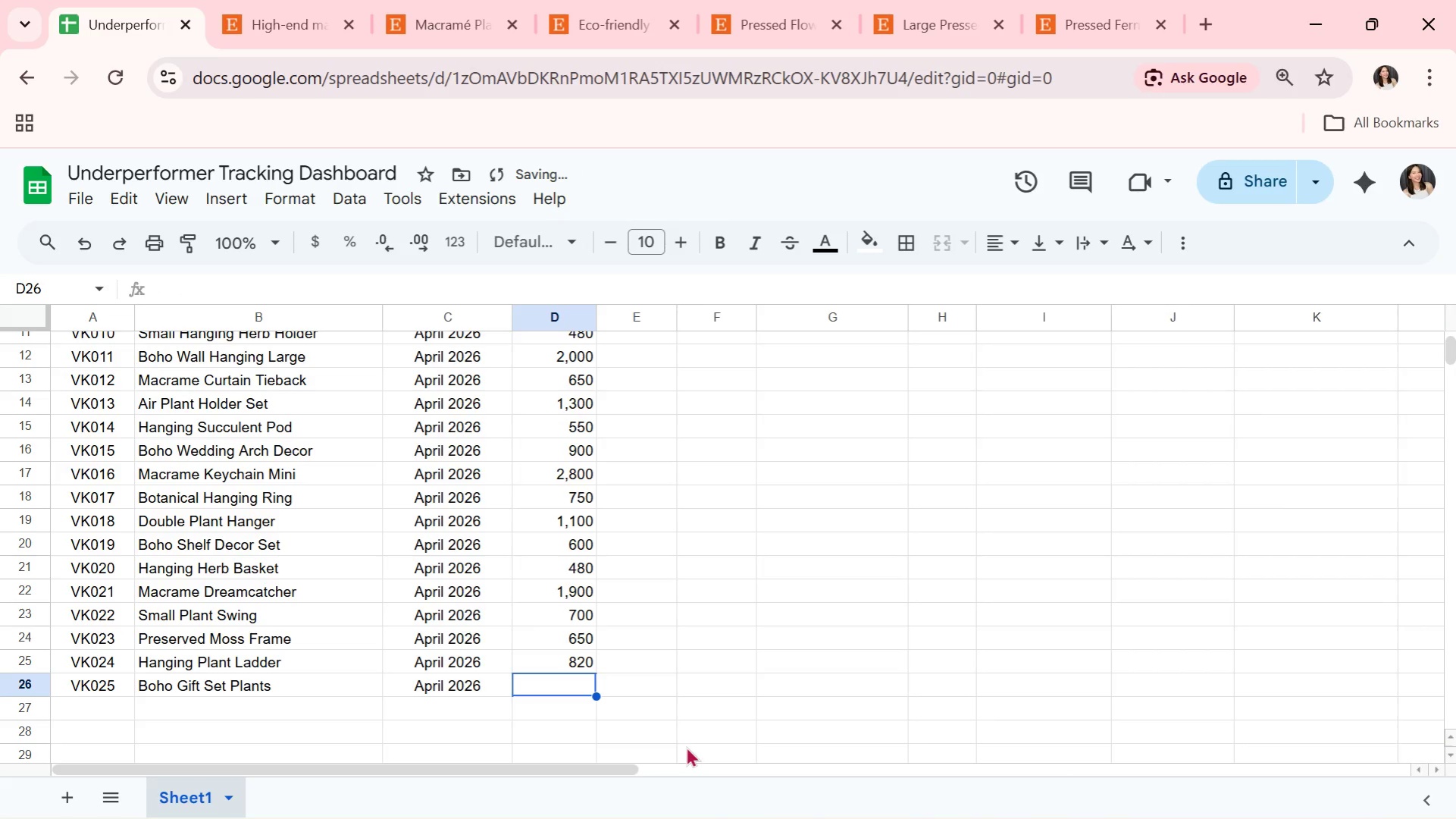 
type(10)
key(Backspace)
type(,050)
 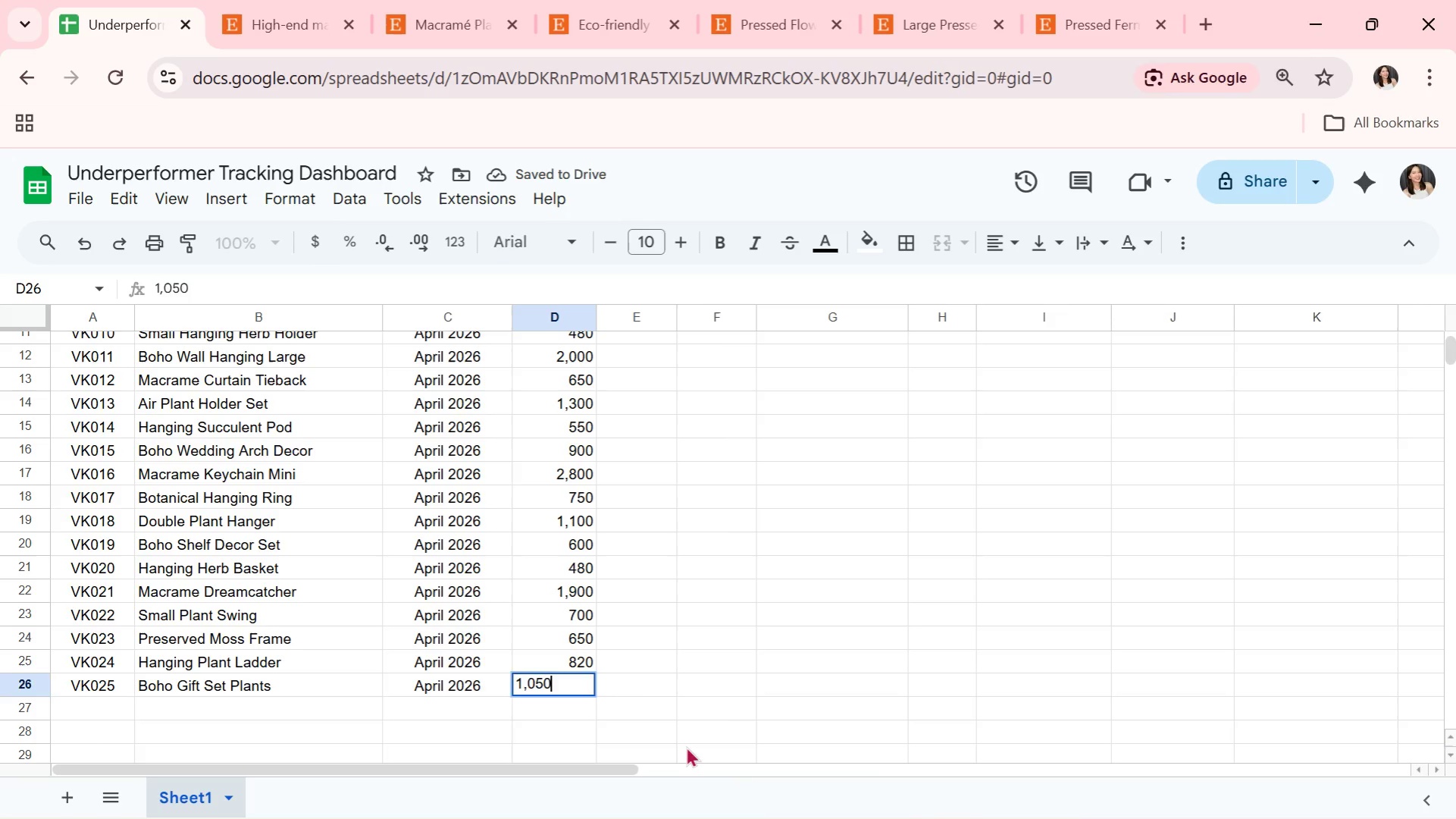 
key(Enter)
 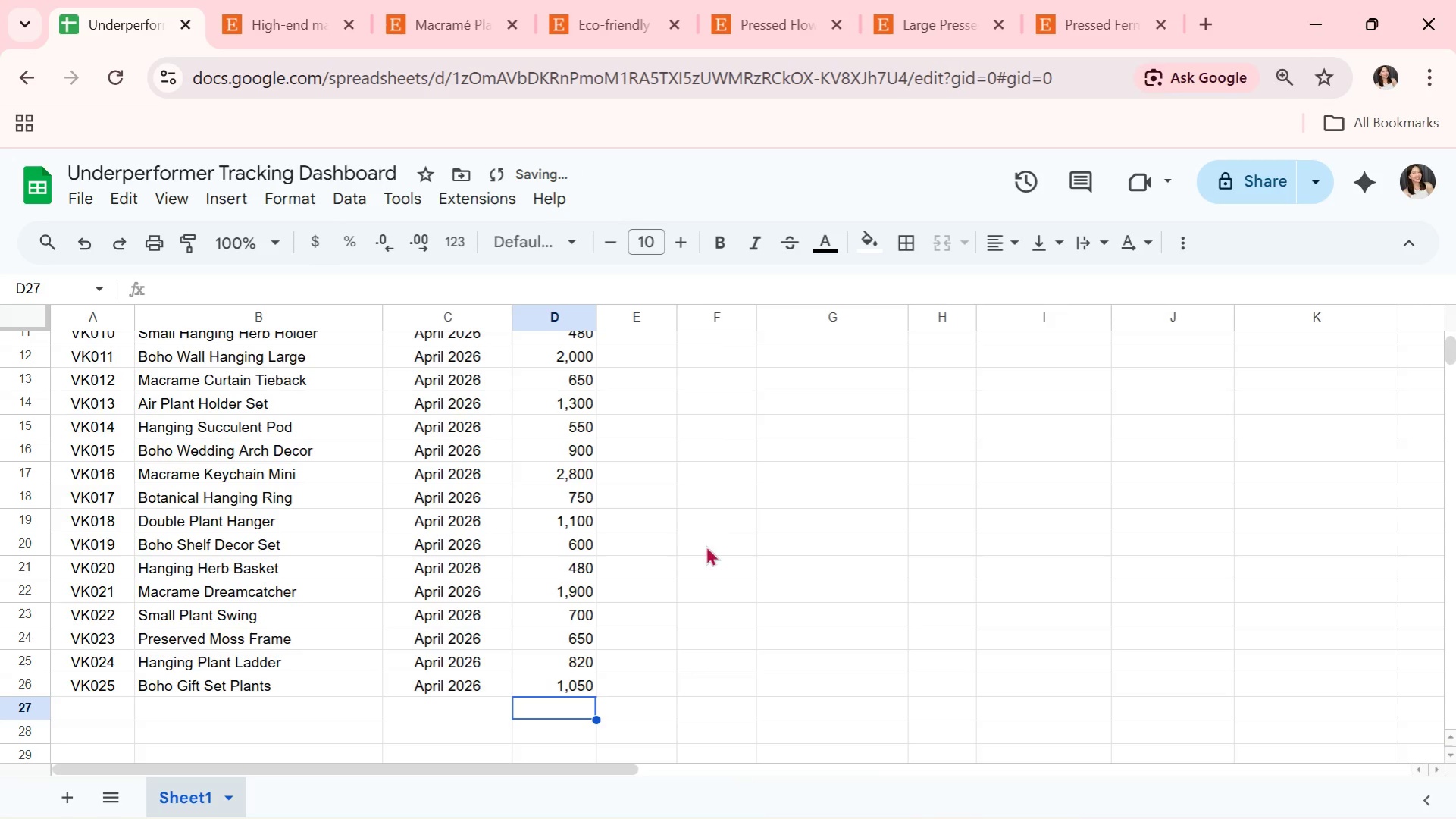 
scroll: coordinate [659, 511], scroll_direction: up, amount: 3.0
 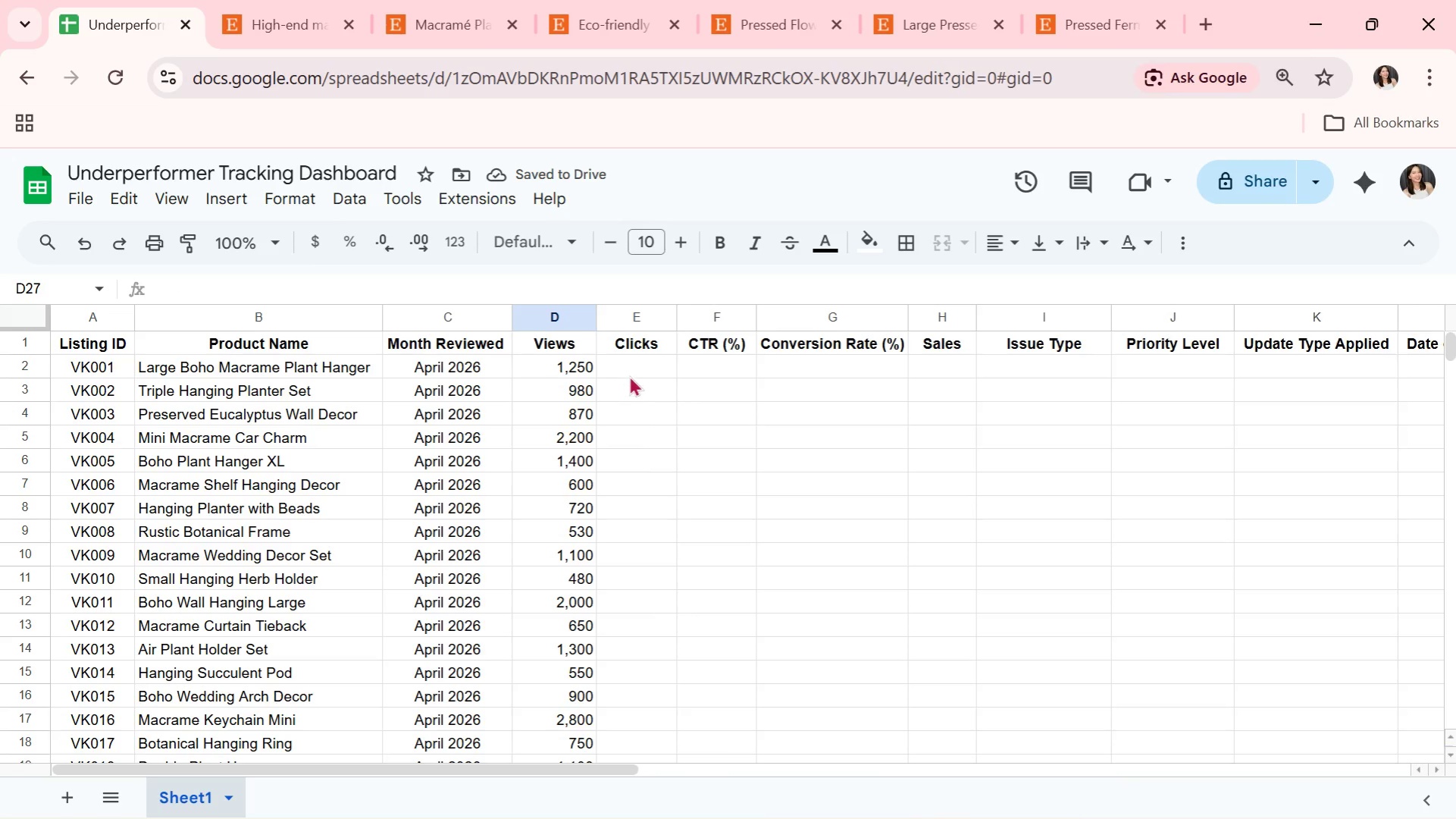 
left_click([637, 368])
 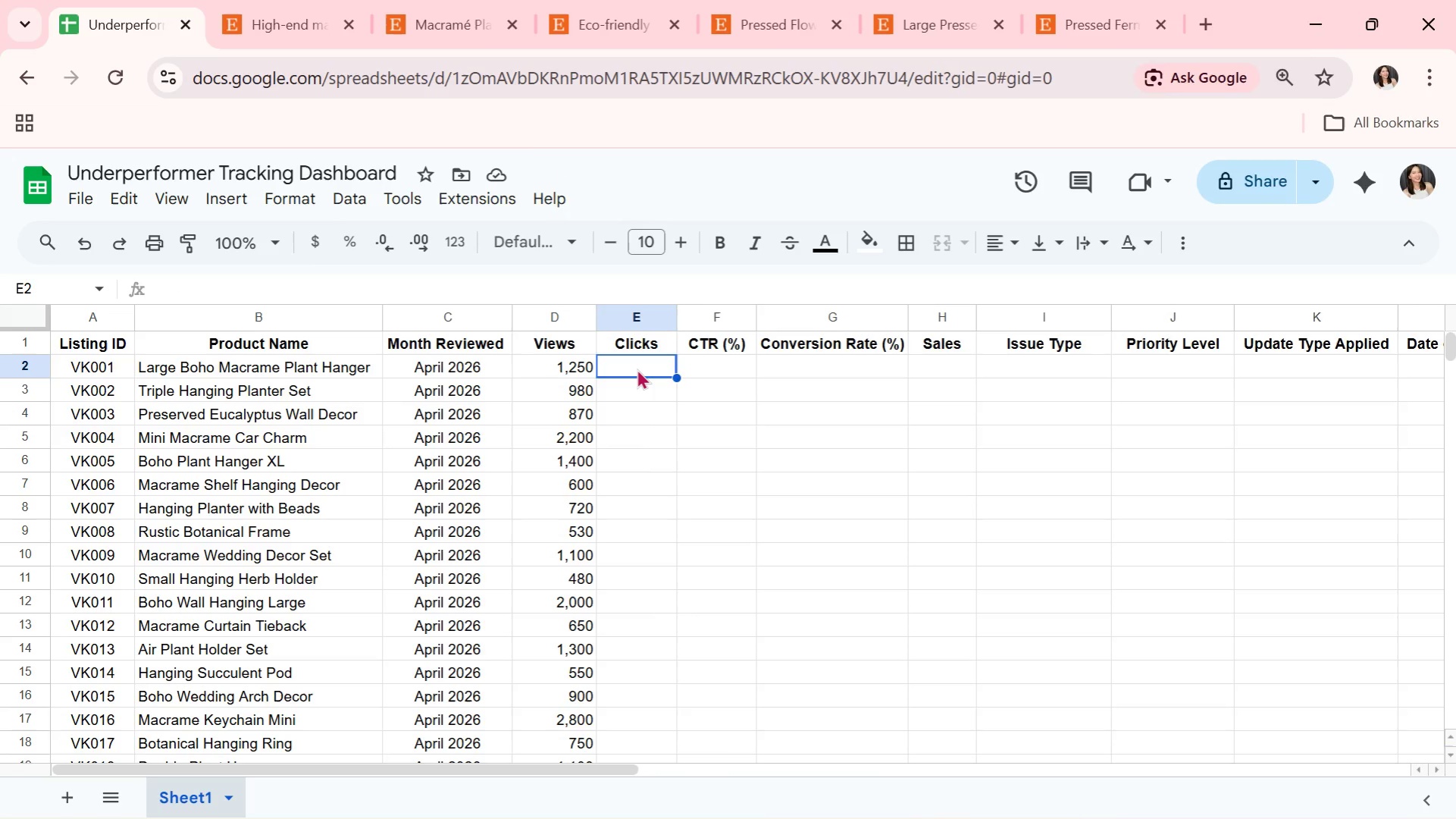 
wait(24.47)
 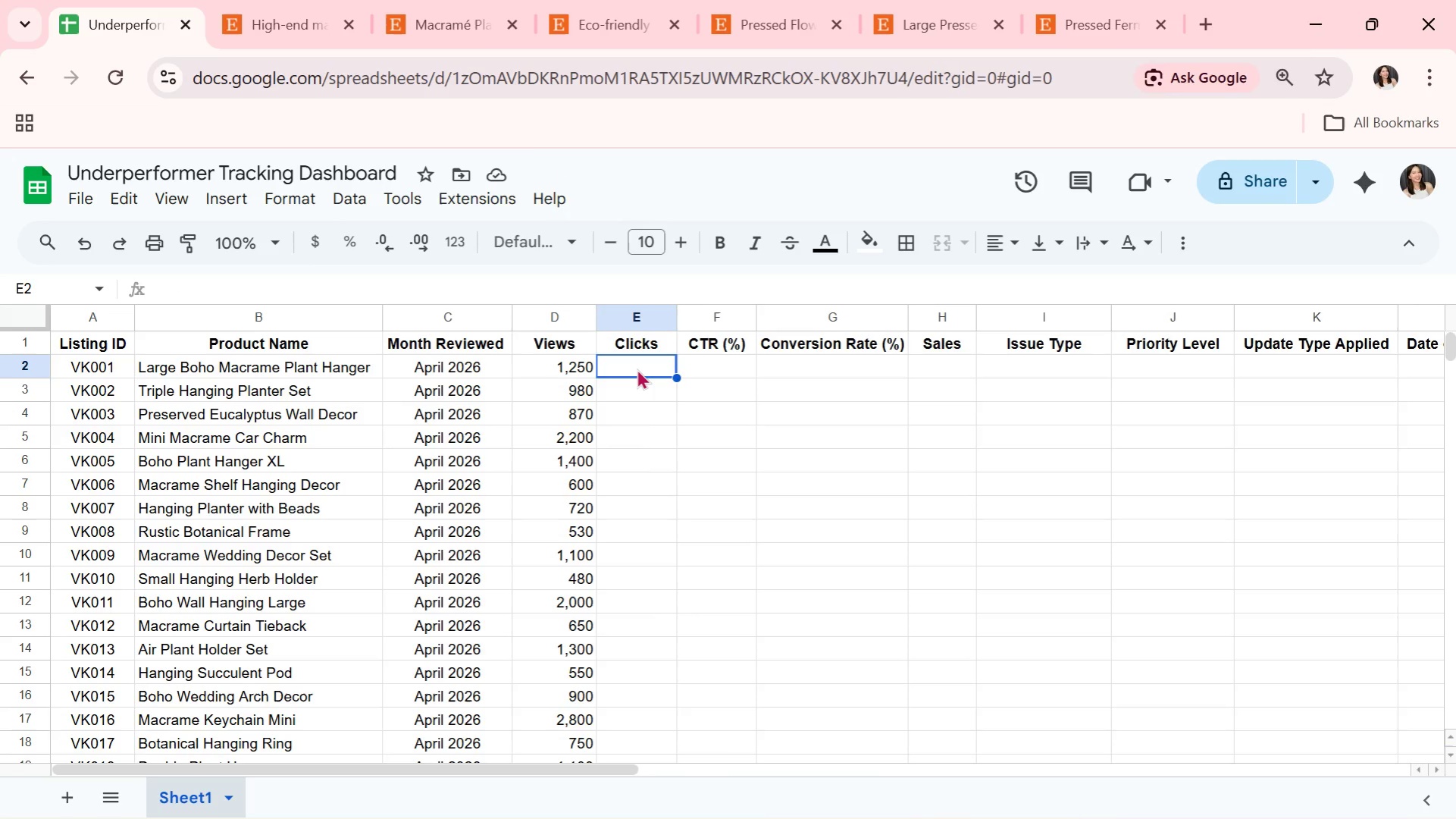 
type(25)
 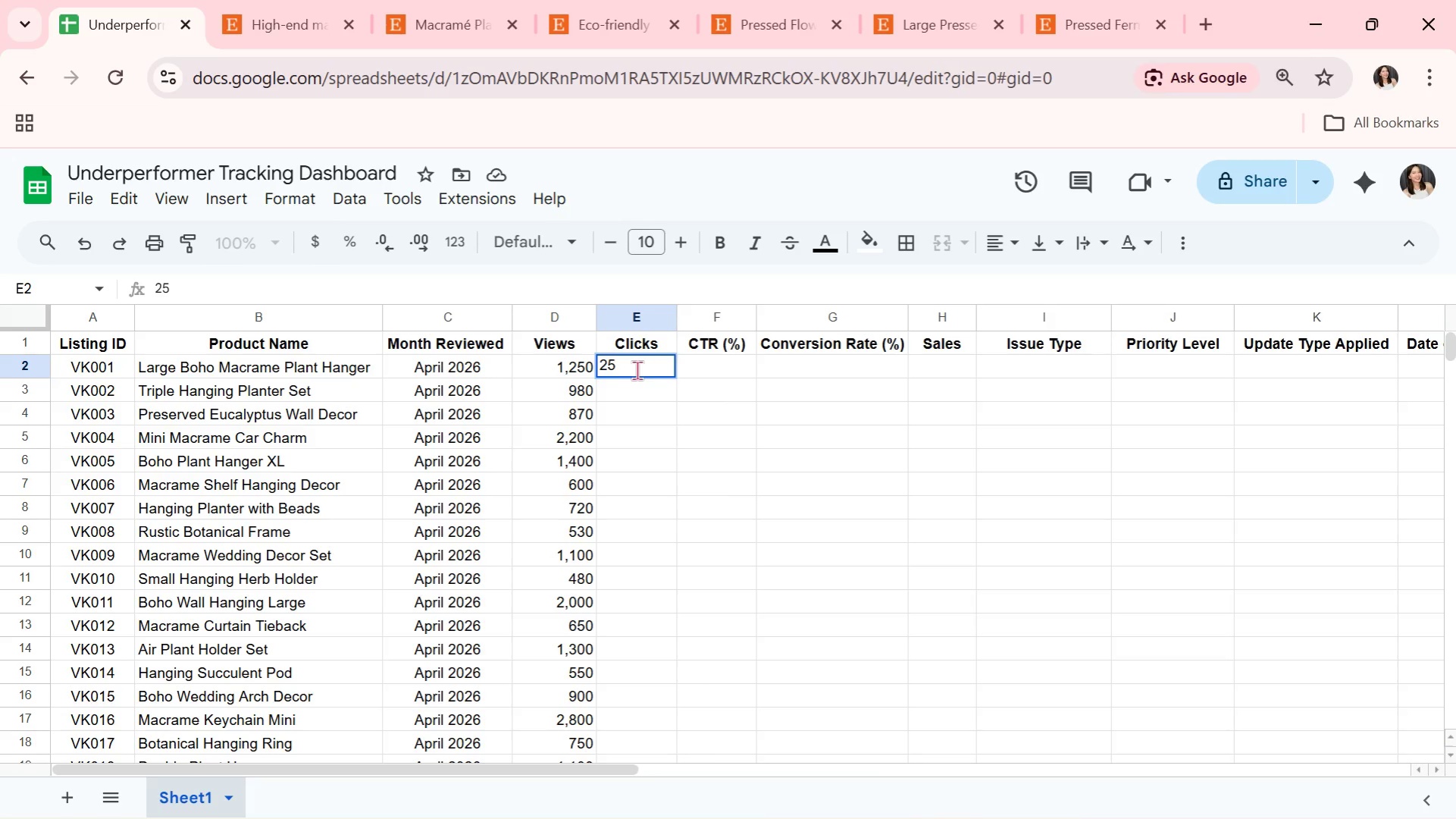 
key(Enter)
 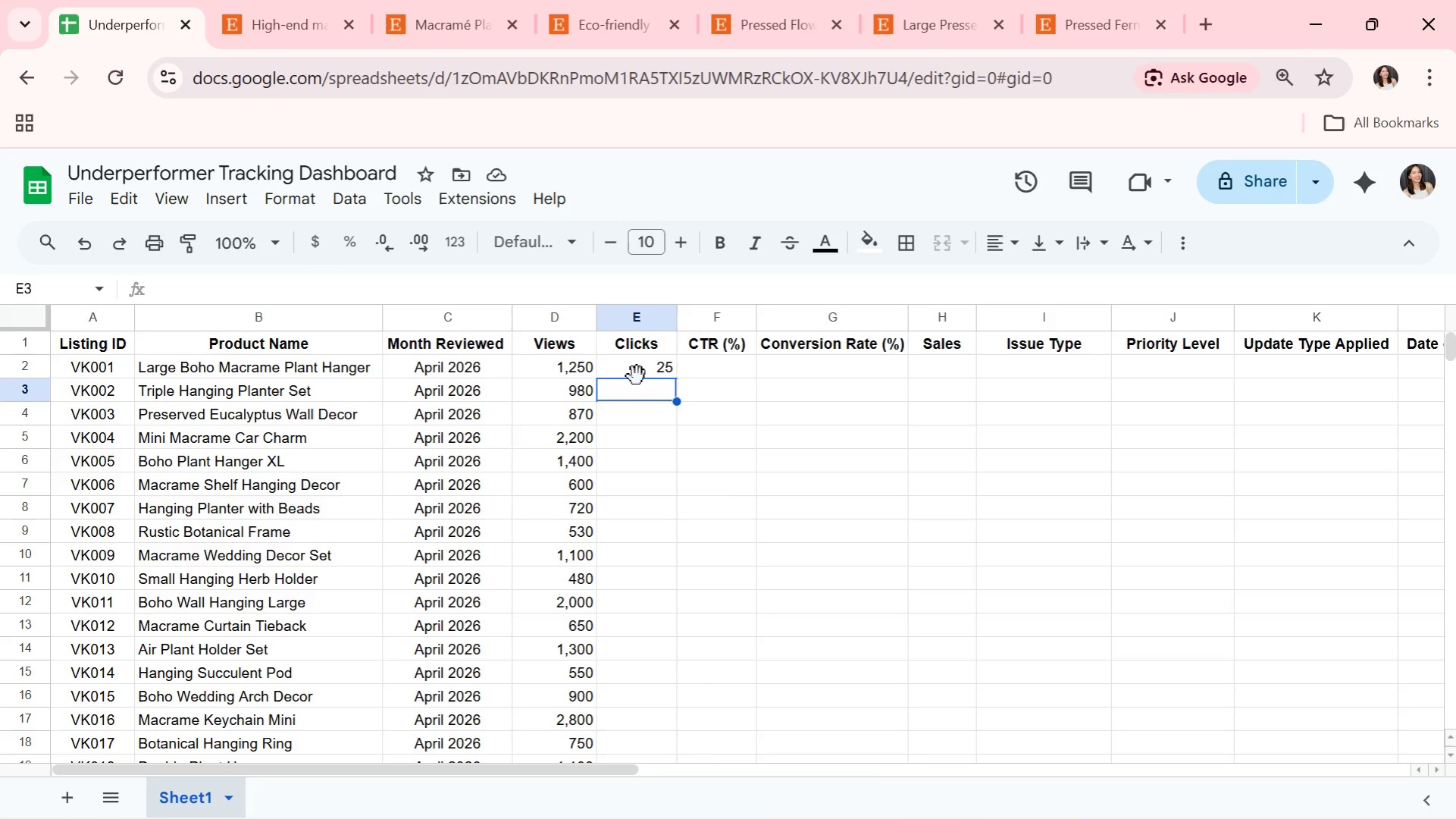 
wait(11.41)
 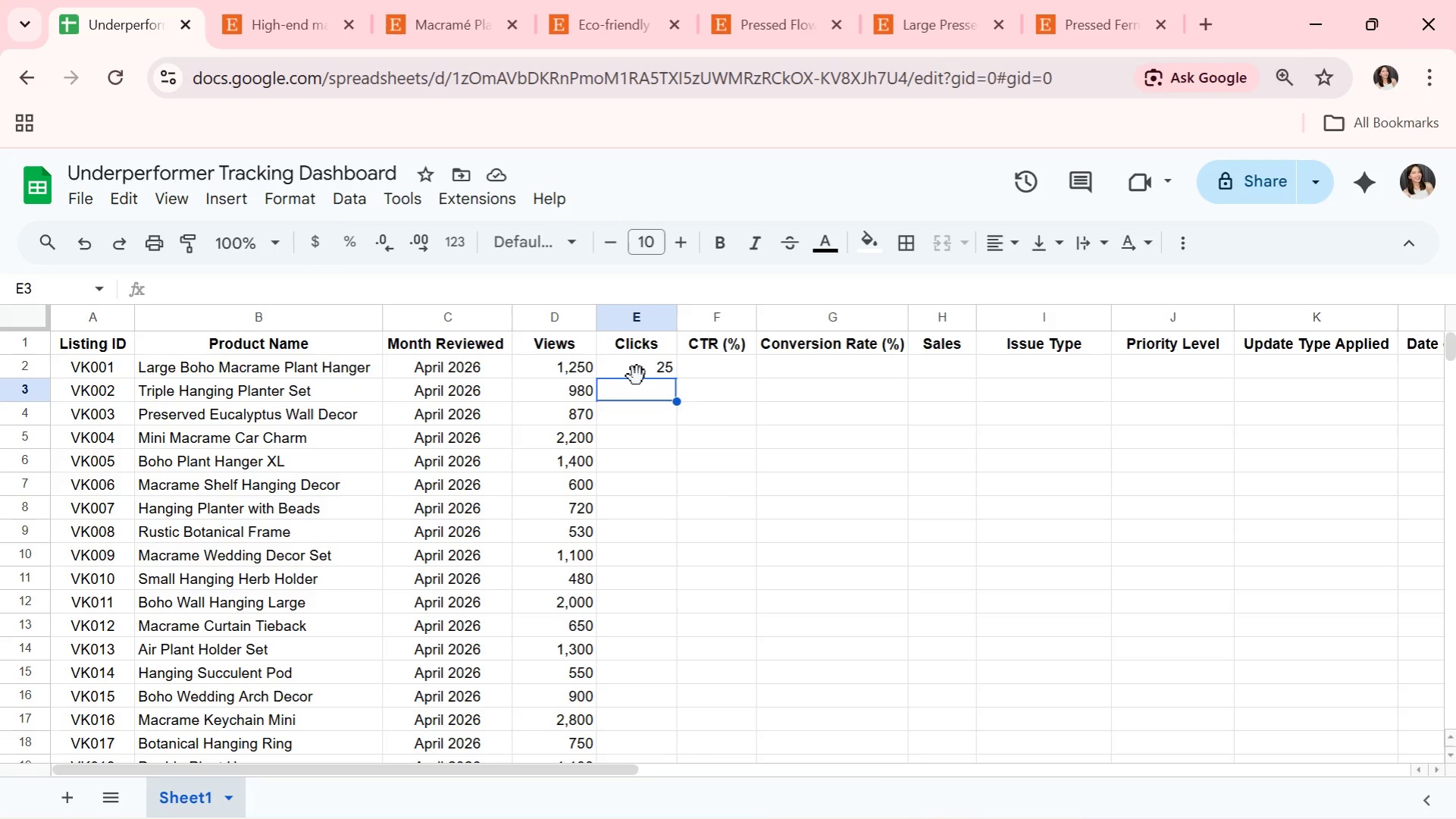 
type(18)
 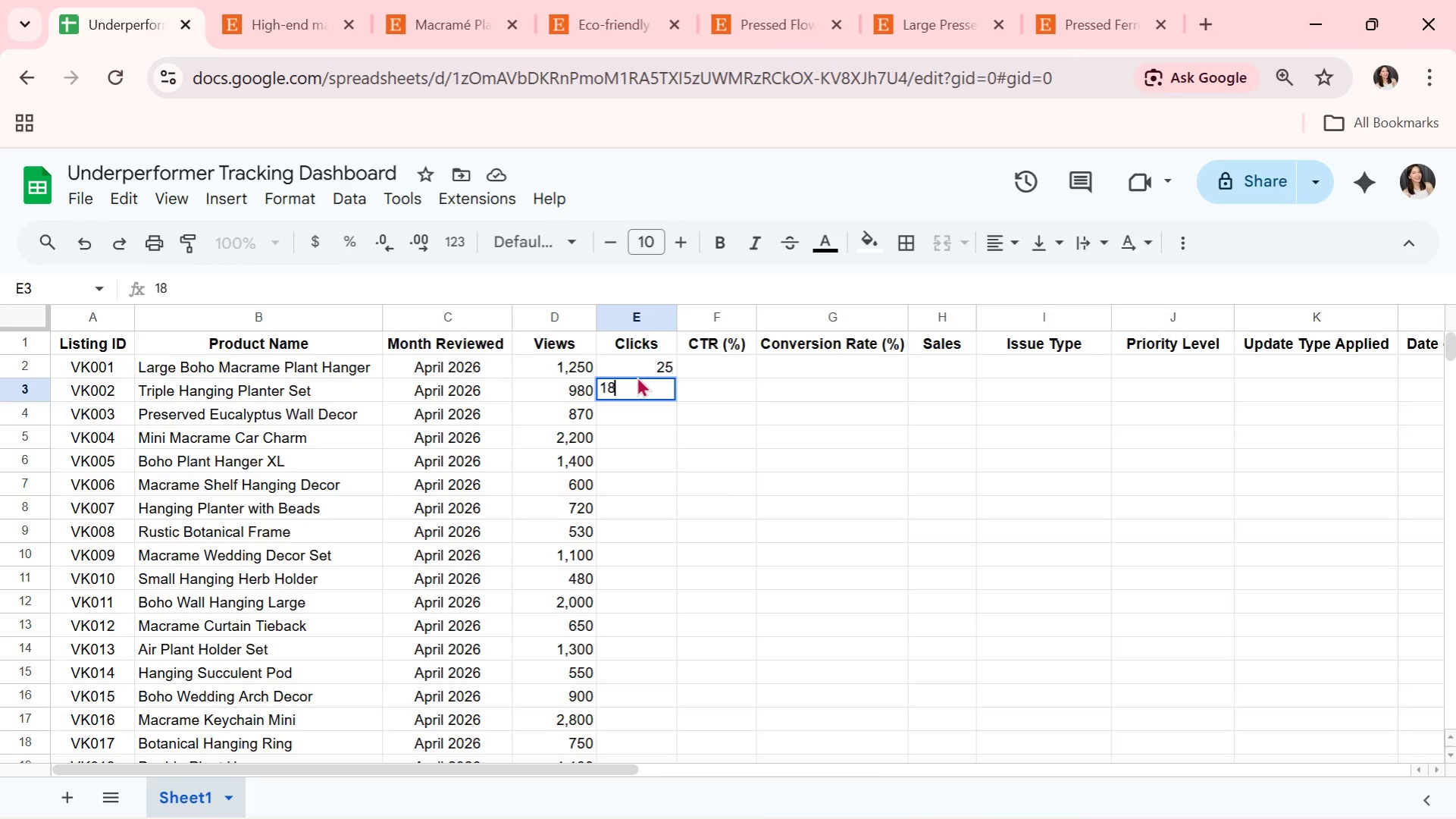 
key(Enter)
 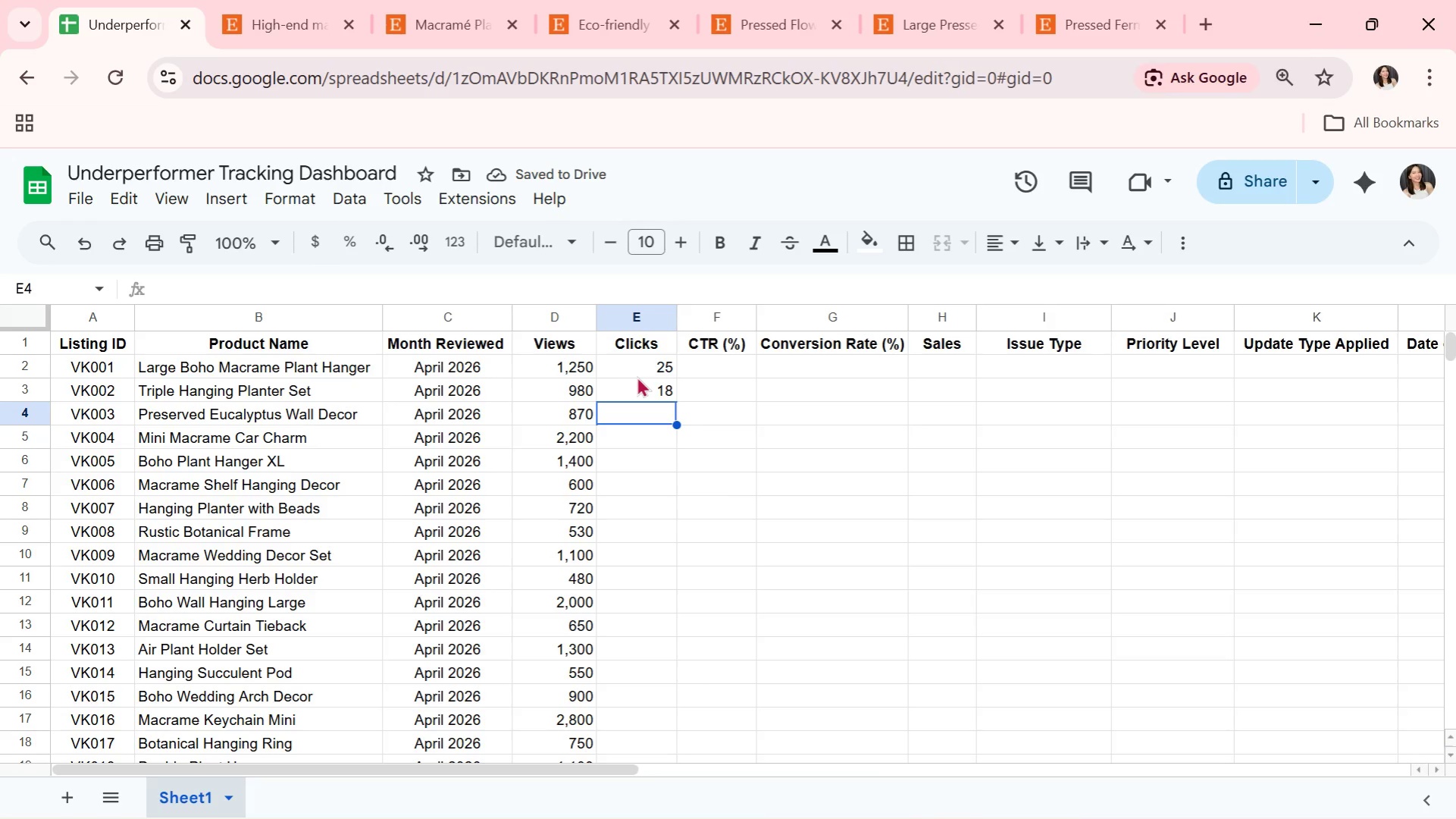 
type(30)
 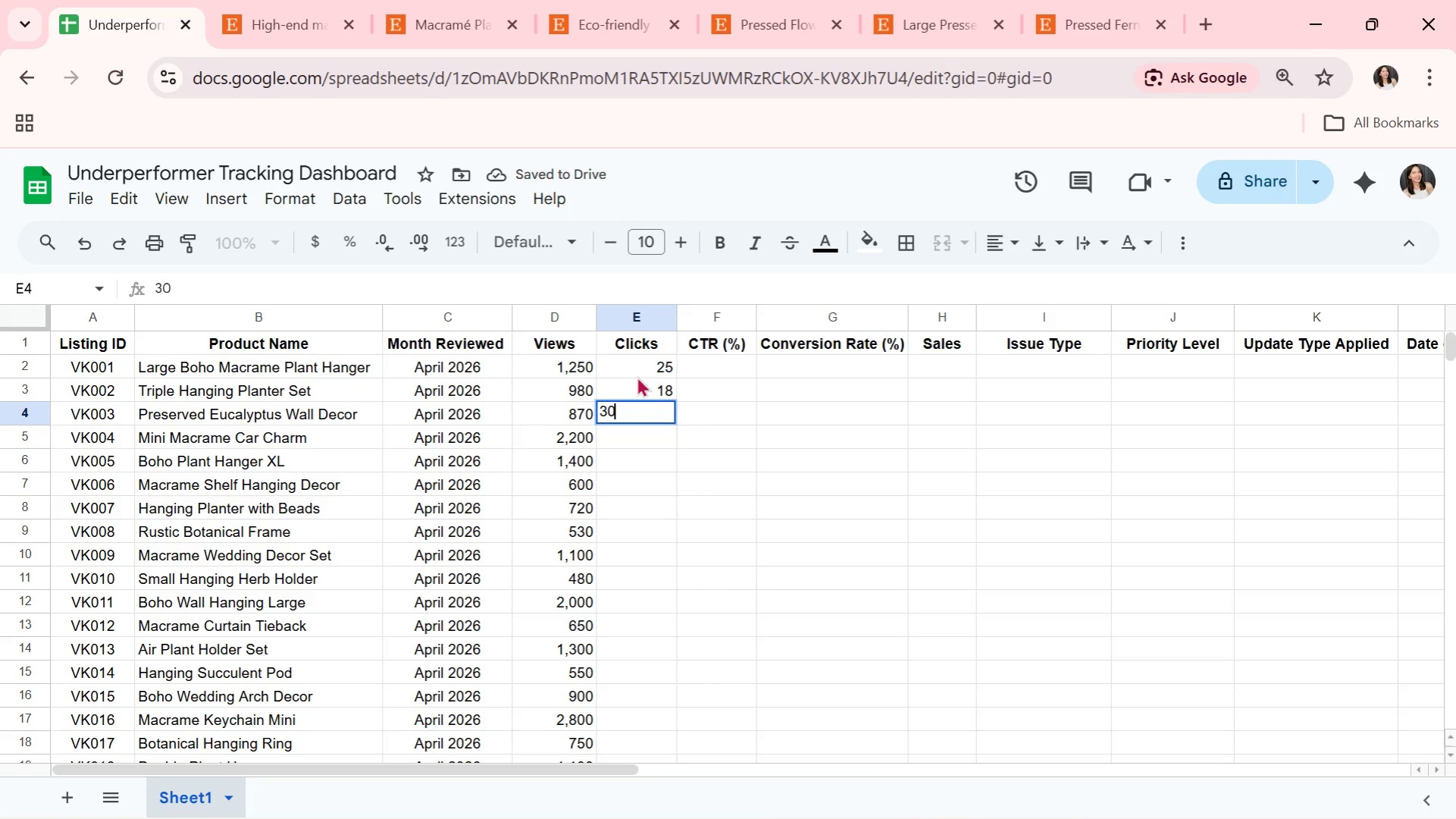 
key(Enter)
 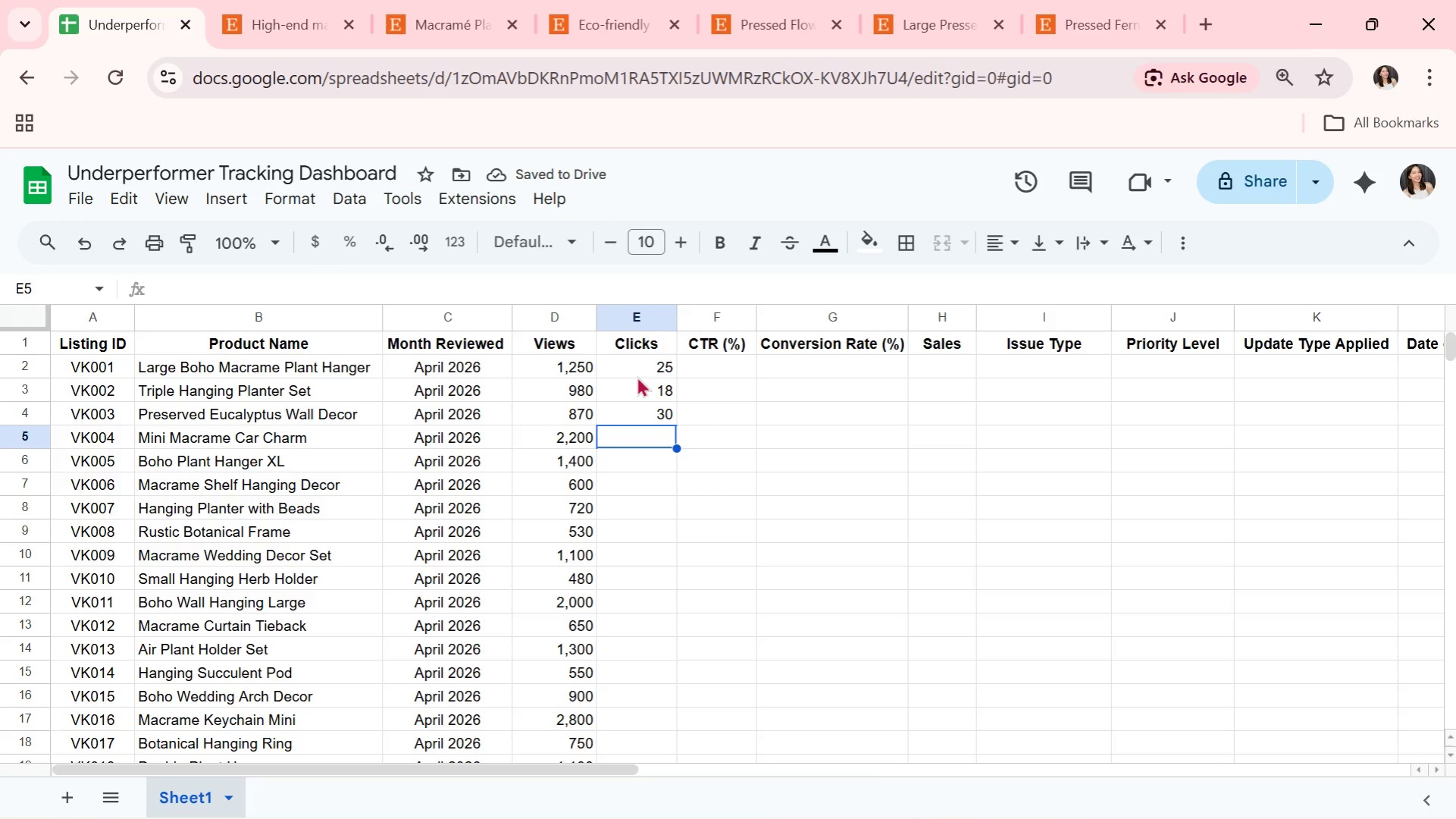 
key(Alt+AltLeft)
 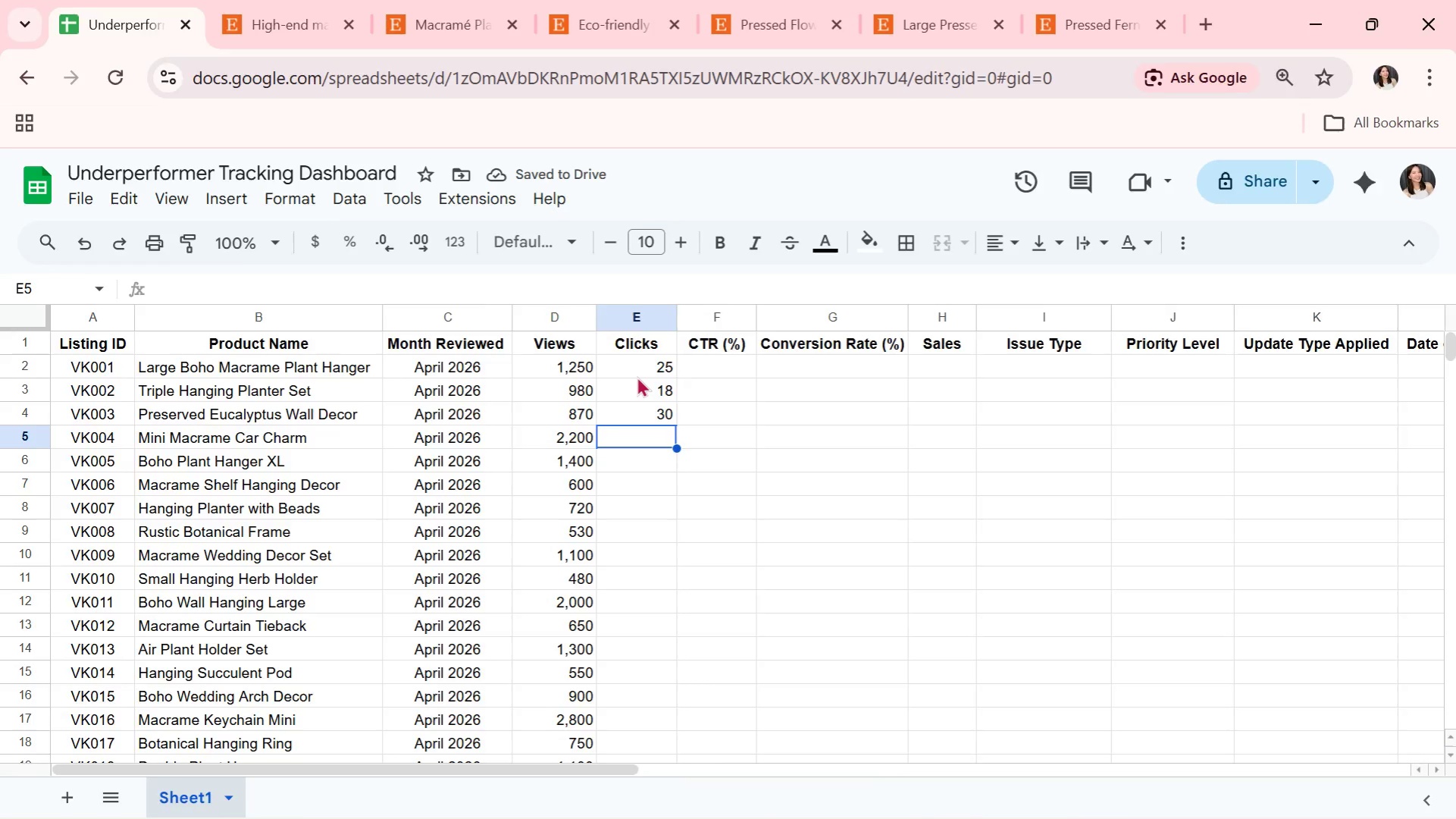 
key(Alt+Tab)